 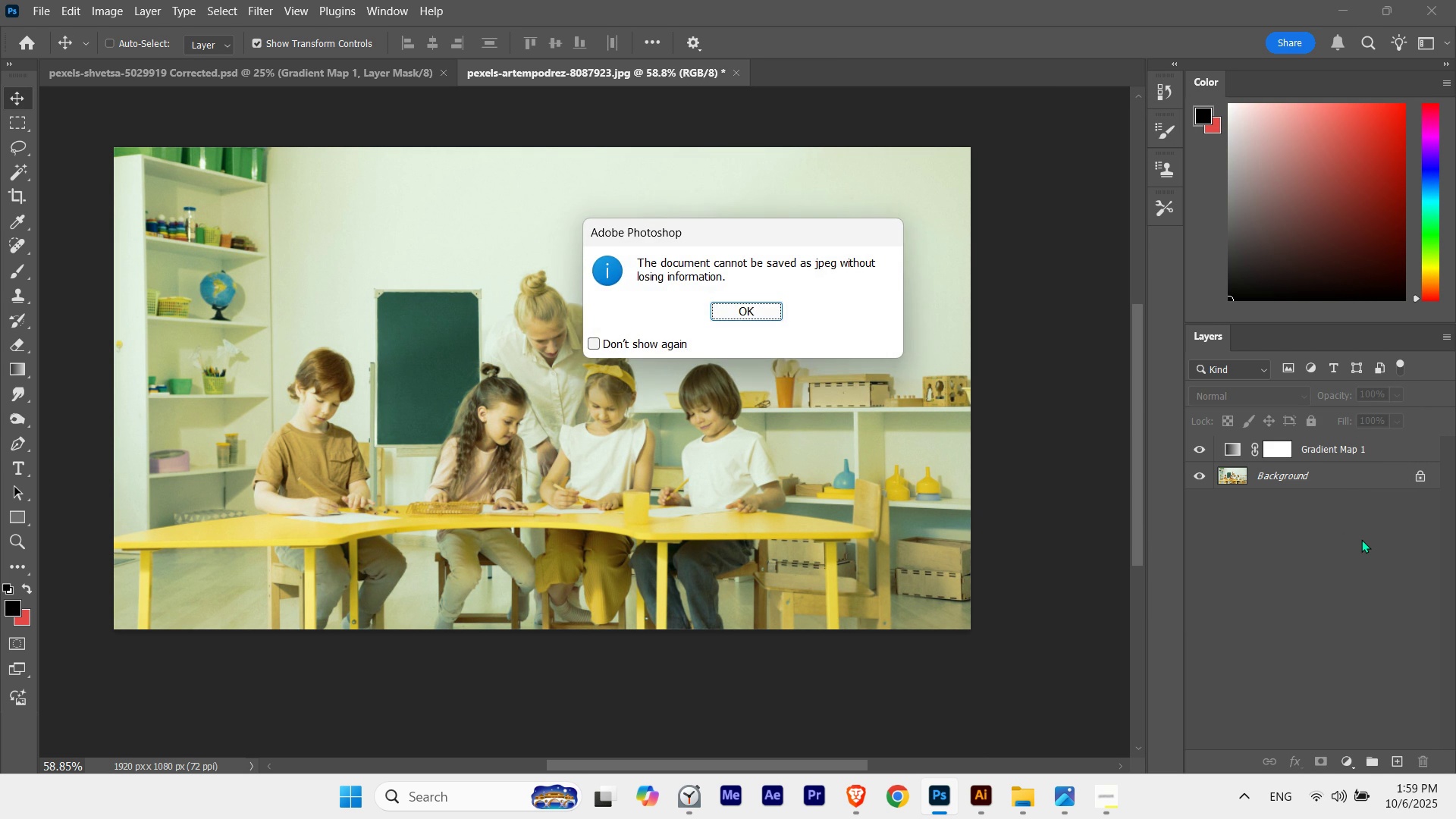 
left_click([777, 306])
 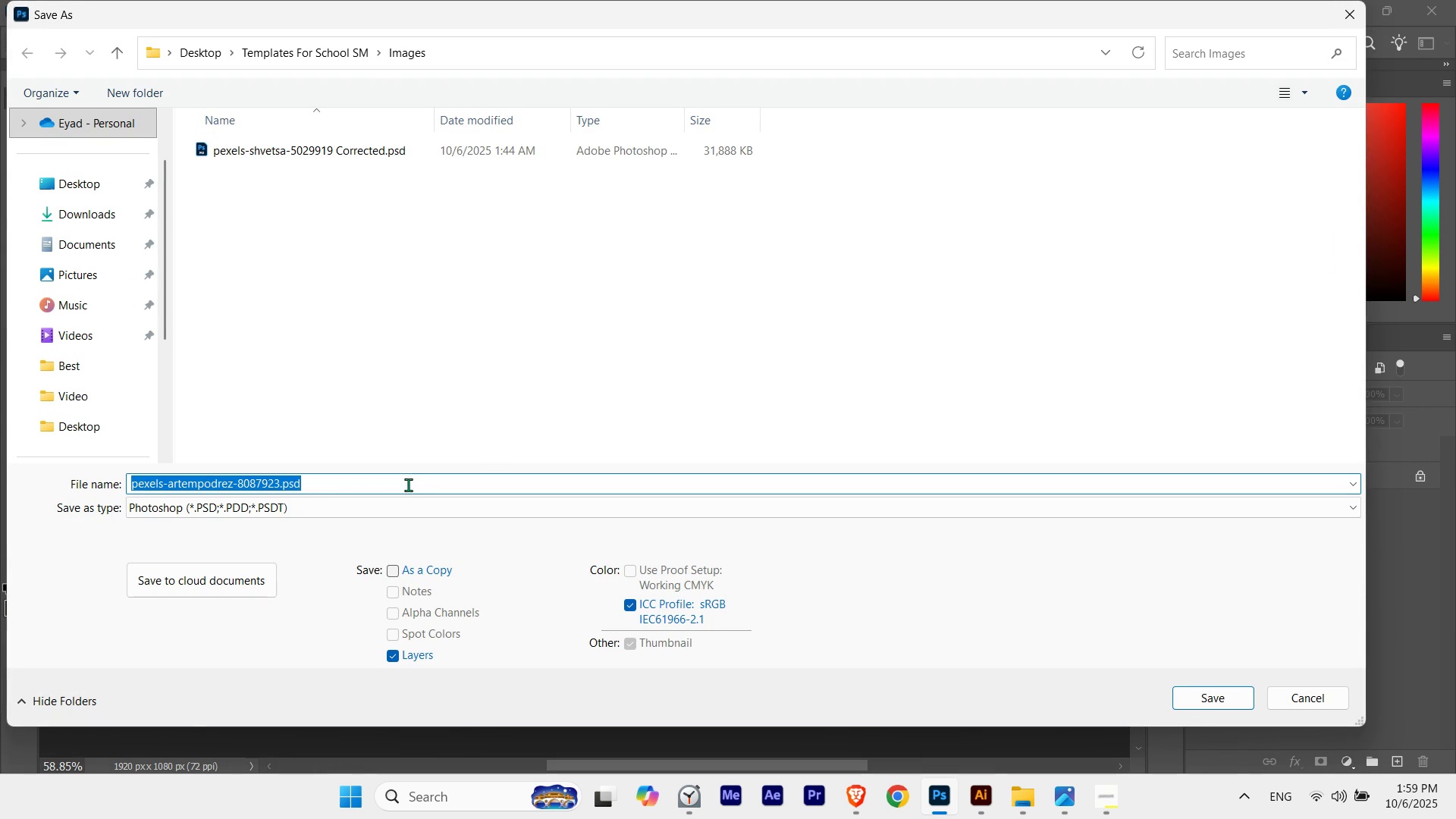 
left_click([406, 502])
 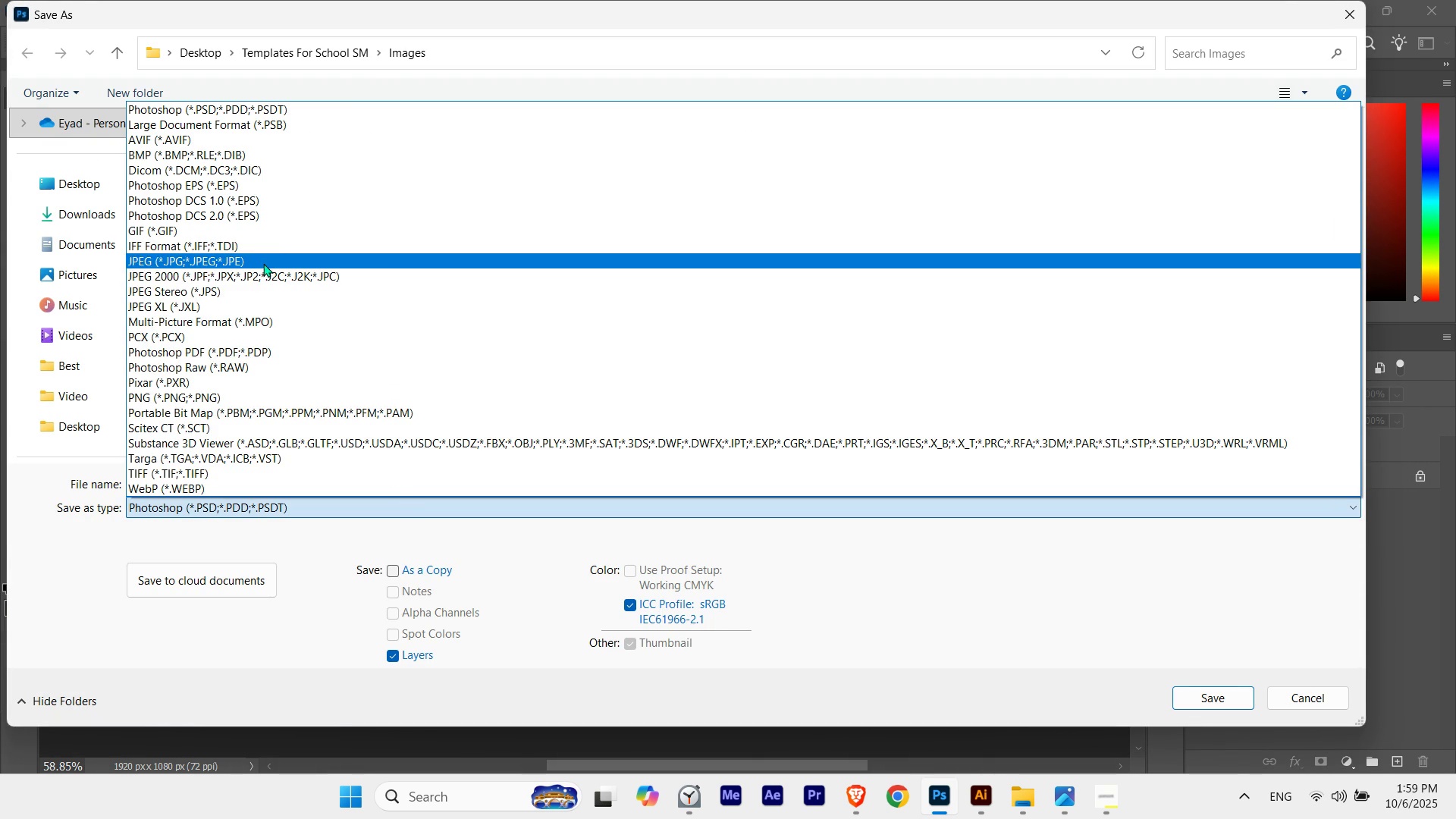 
left_click([264, 261])
 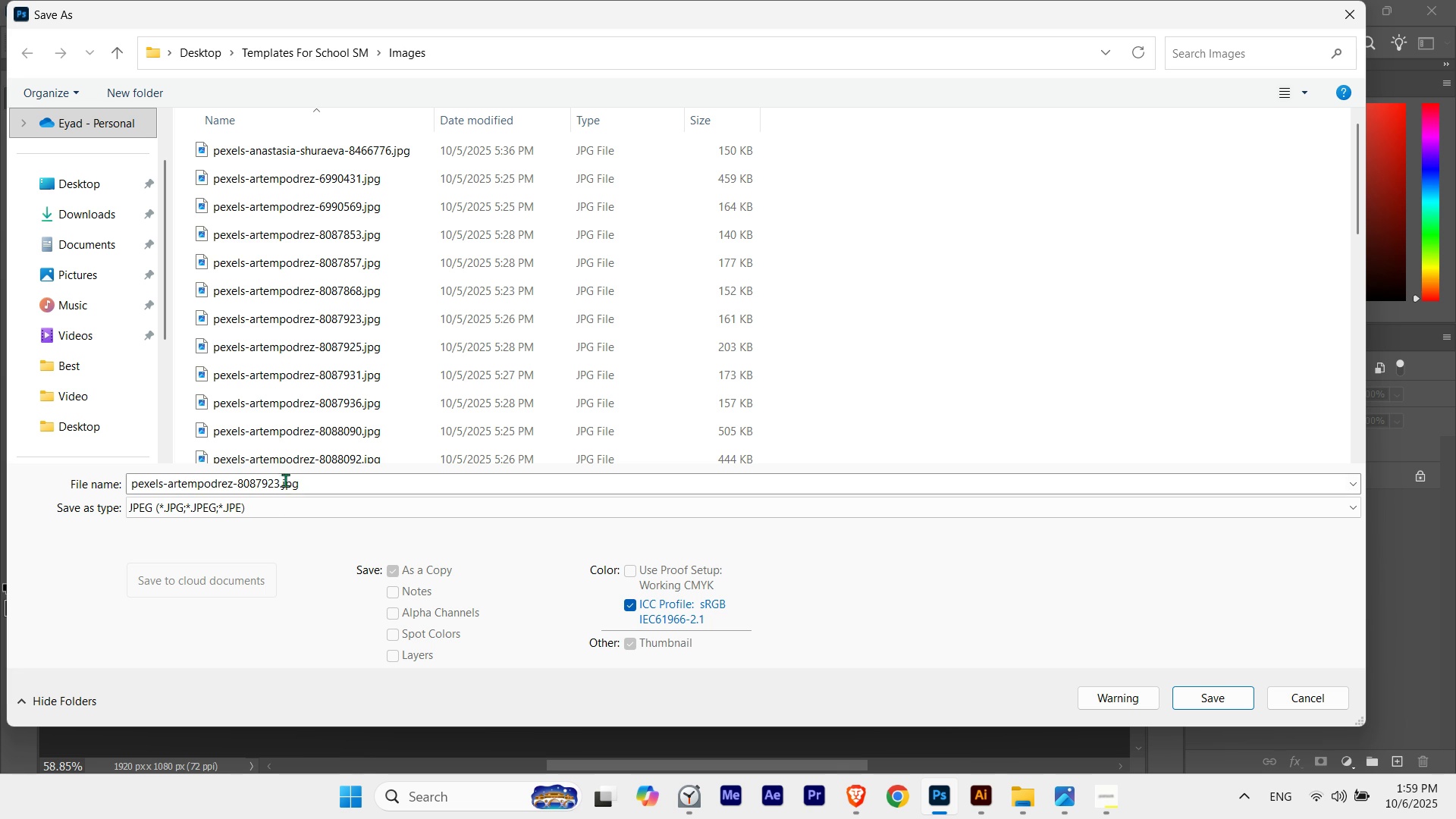 
left_click([285, 479])